 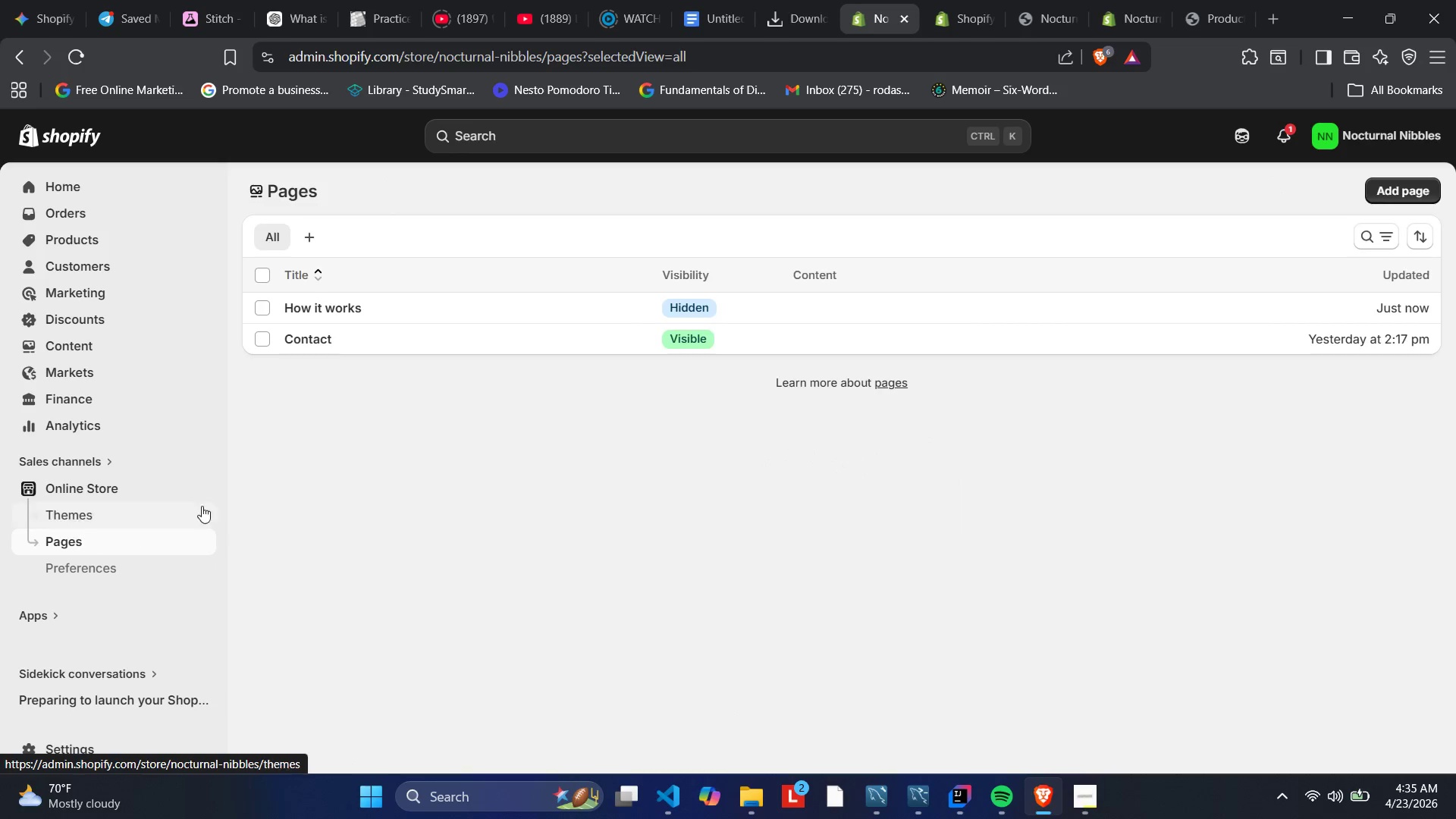 
left_click([1396, 190])
 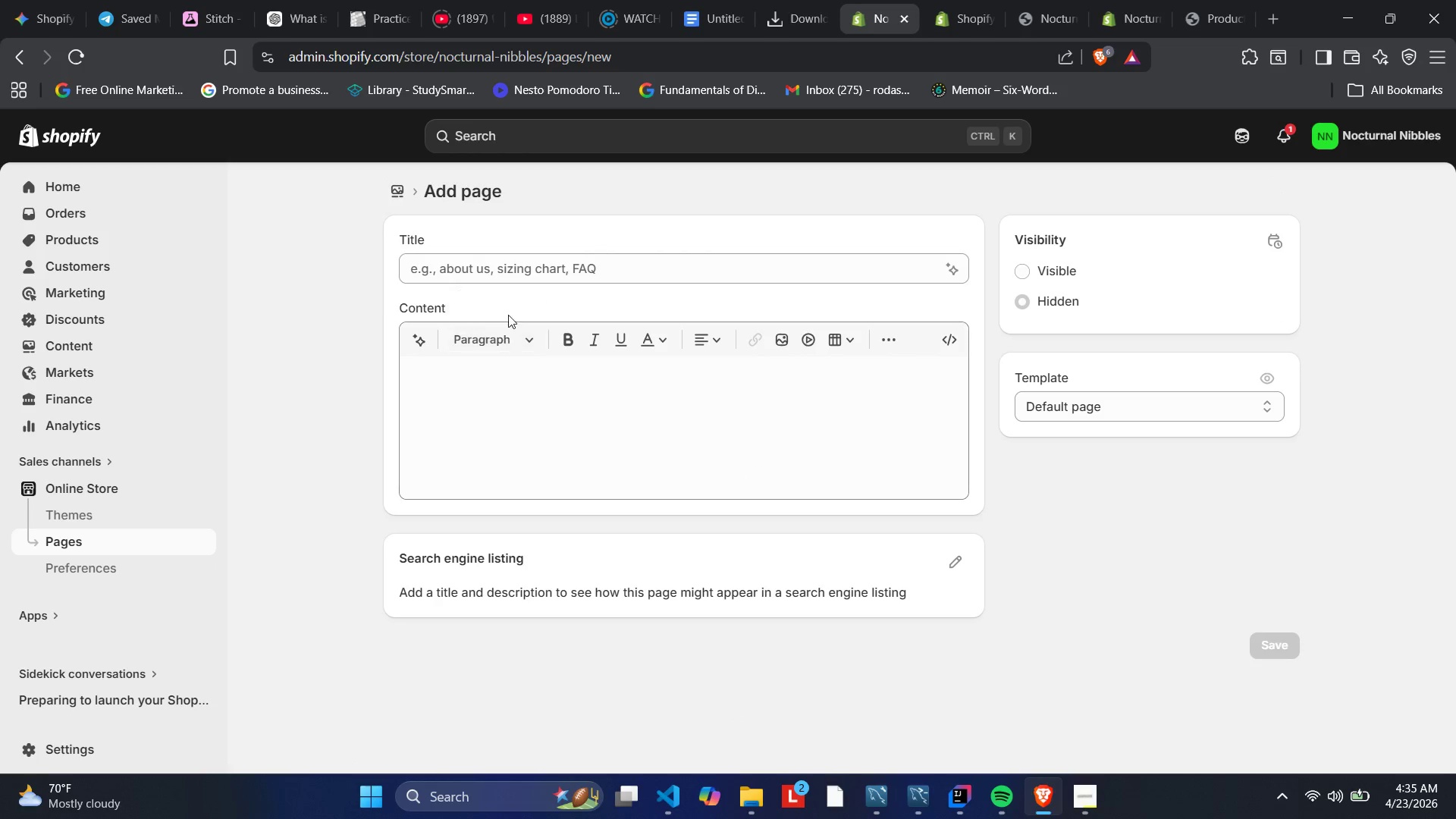 
left_click([485, 275])
 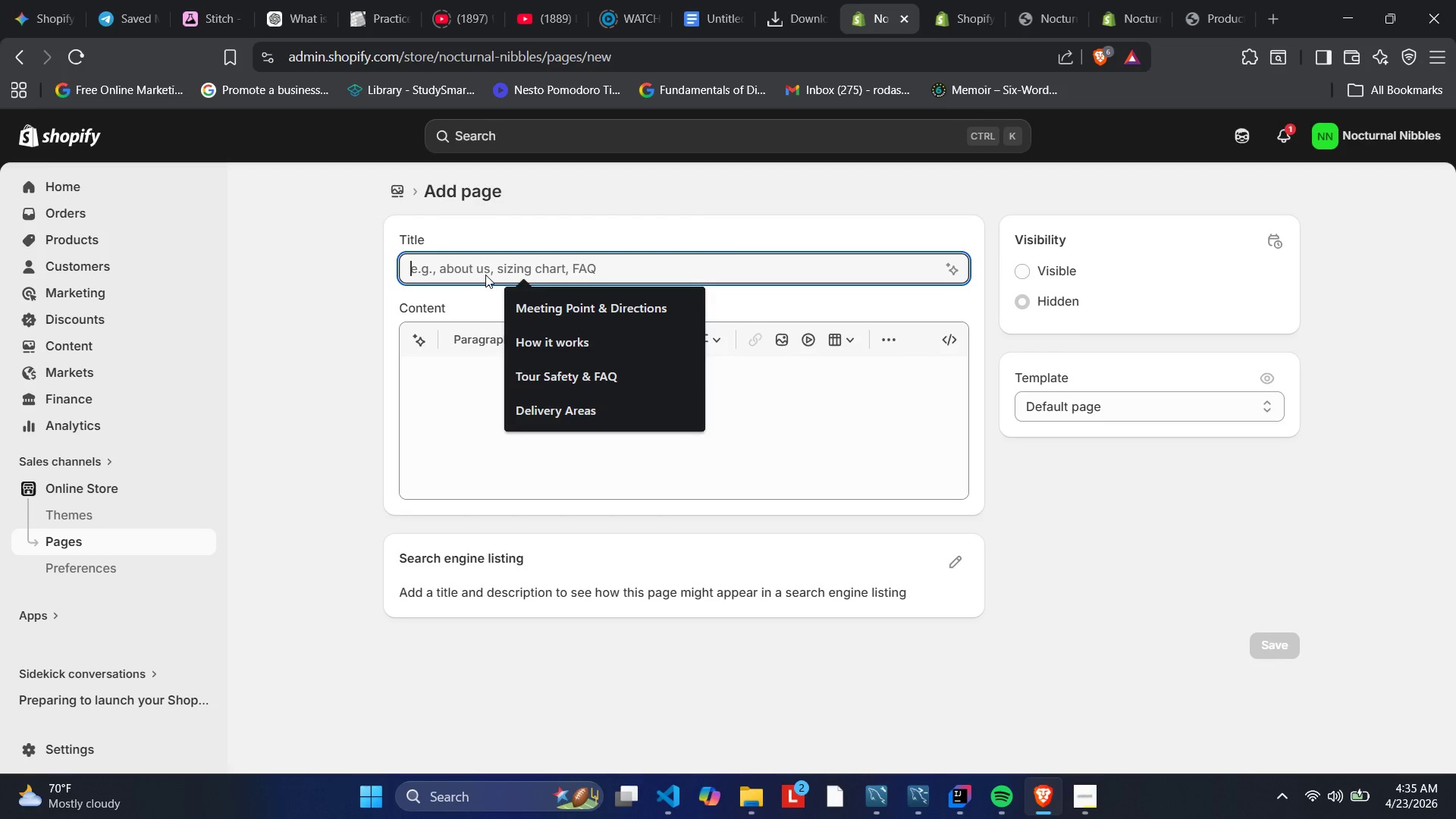 
type(G)
key(Backspace)
type(FAQ)
 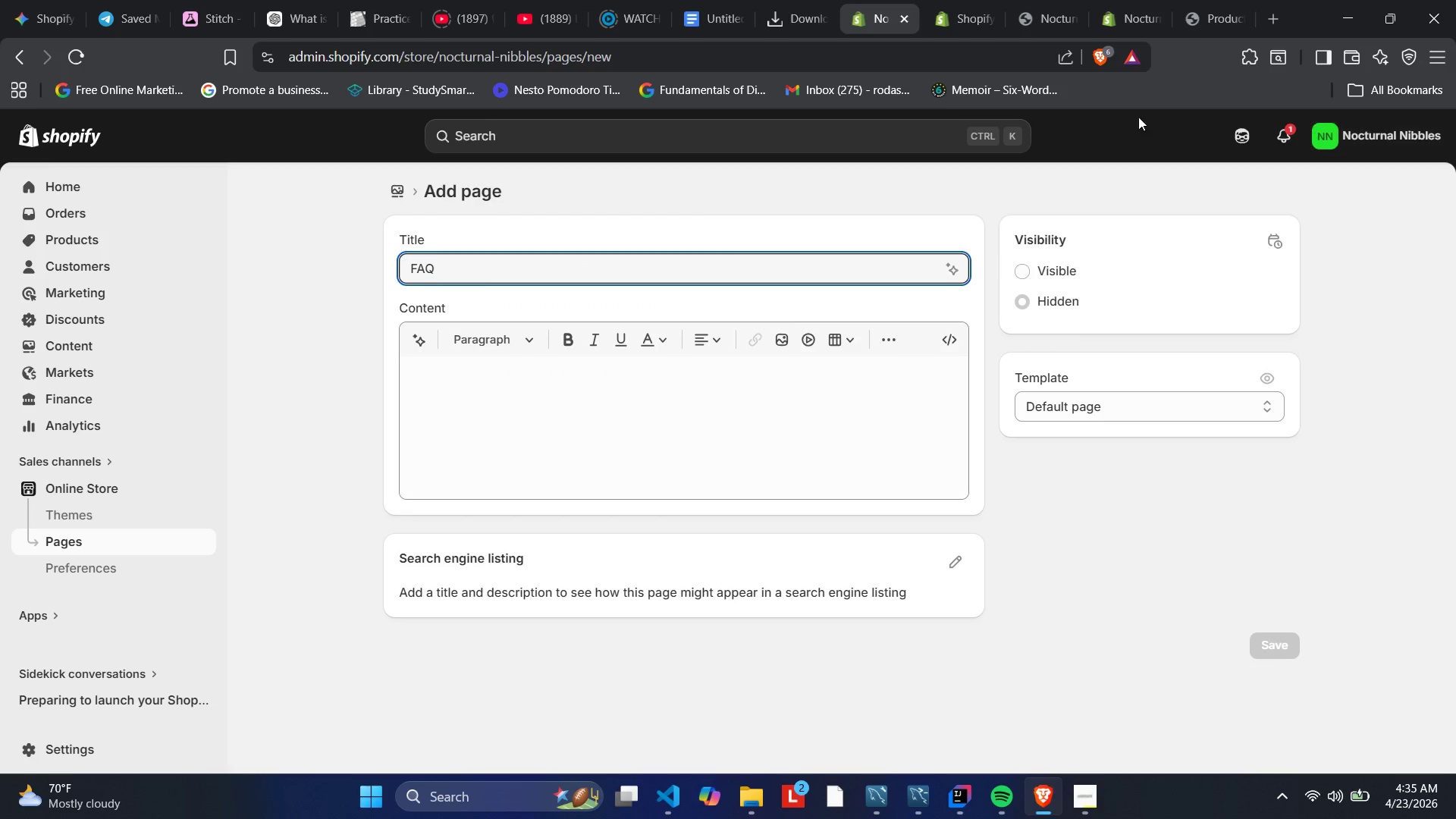 
key(Enter)
 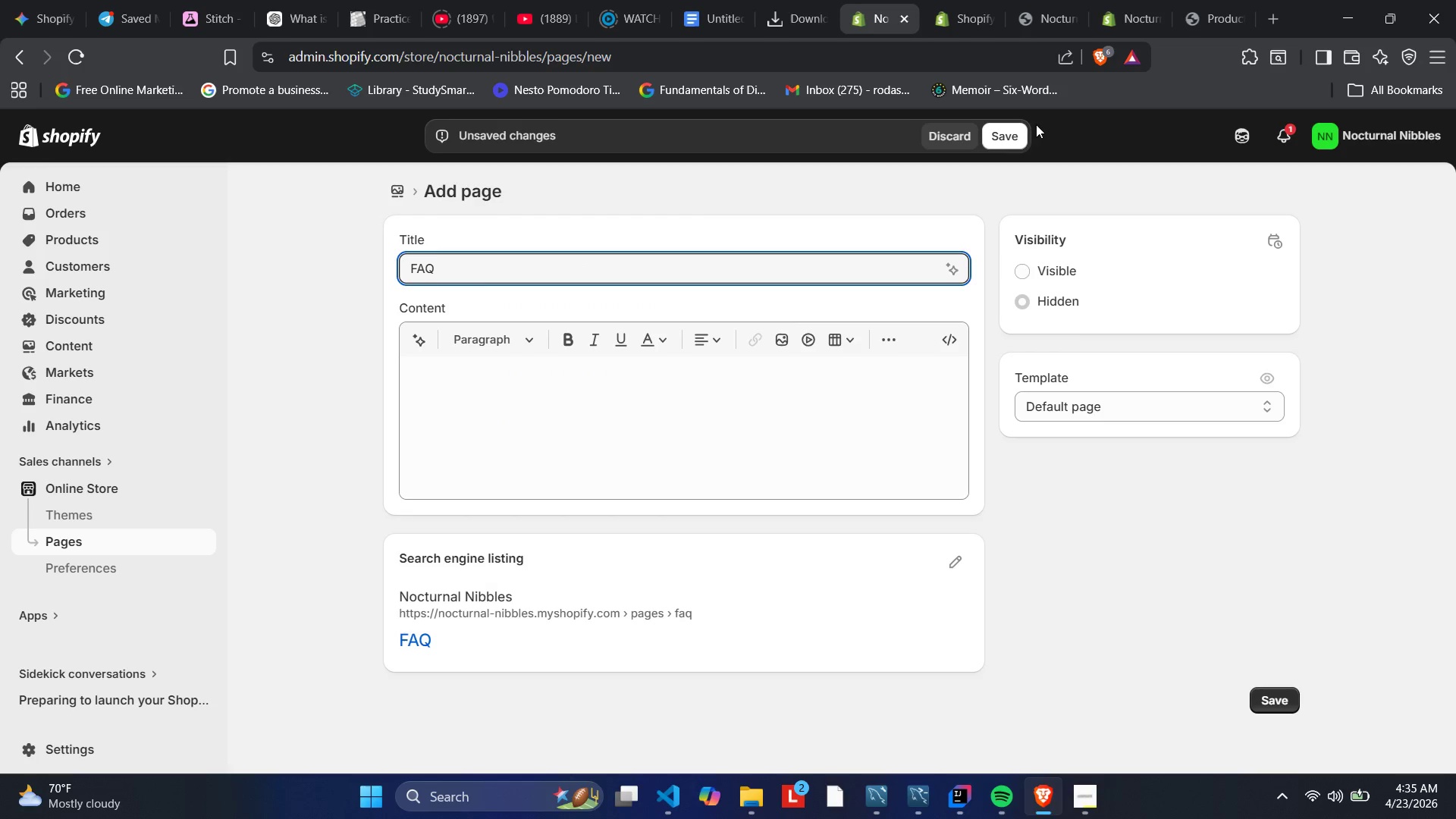 
left_click([1021, 127])
 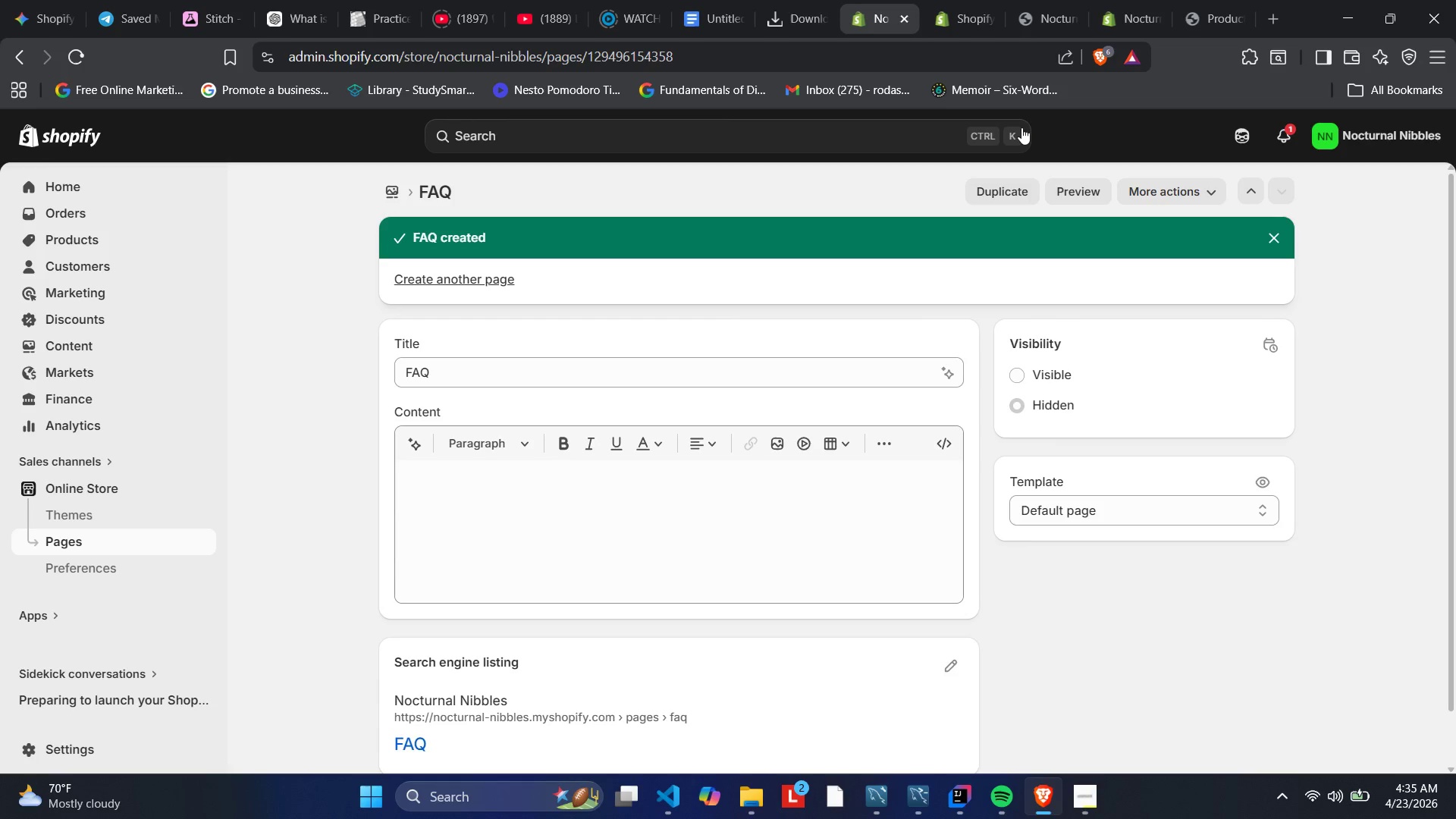 
wait(23.17)
 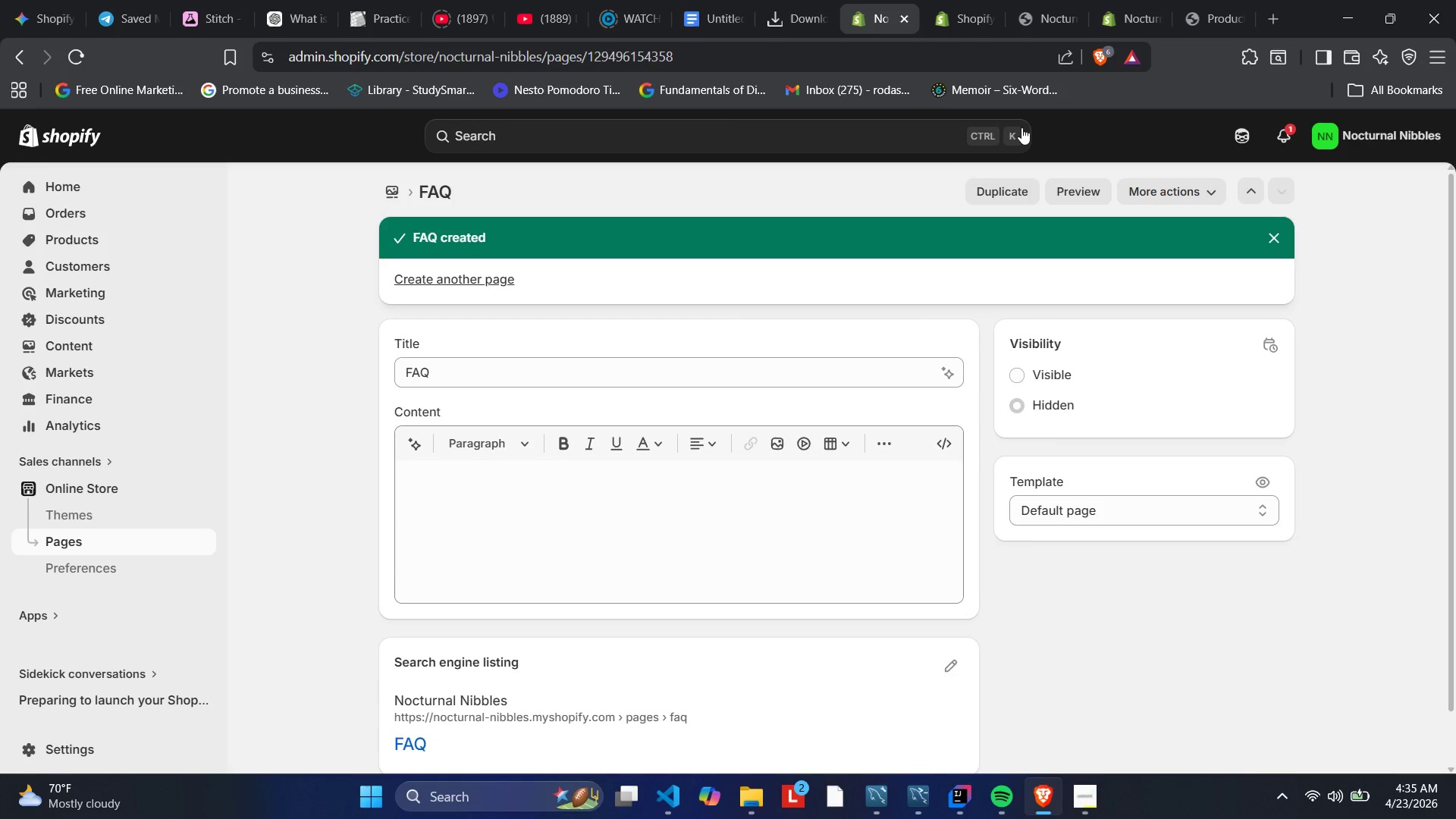 
left_click([75, 554])
 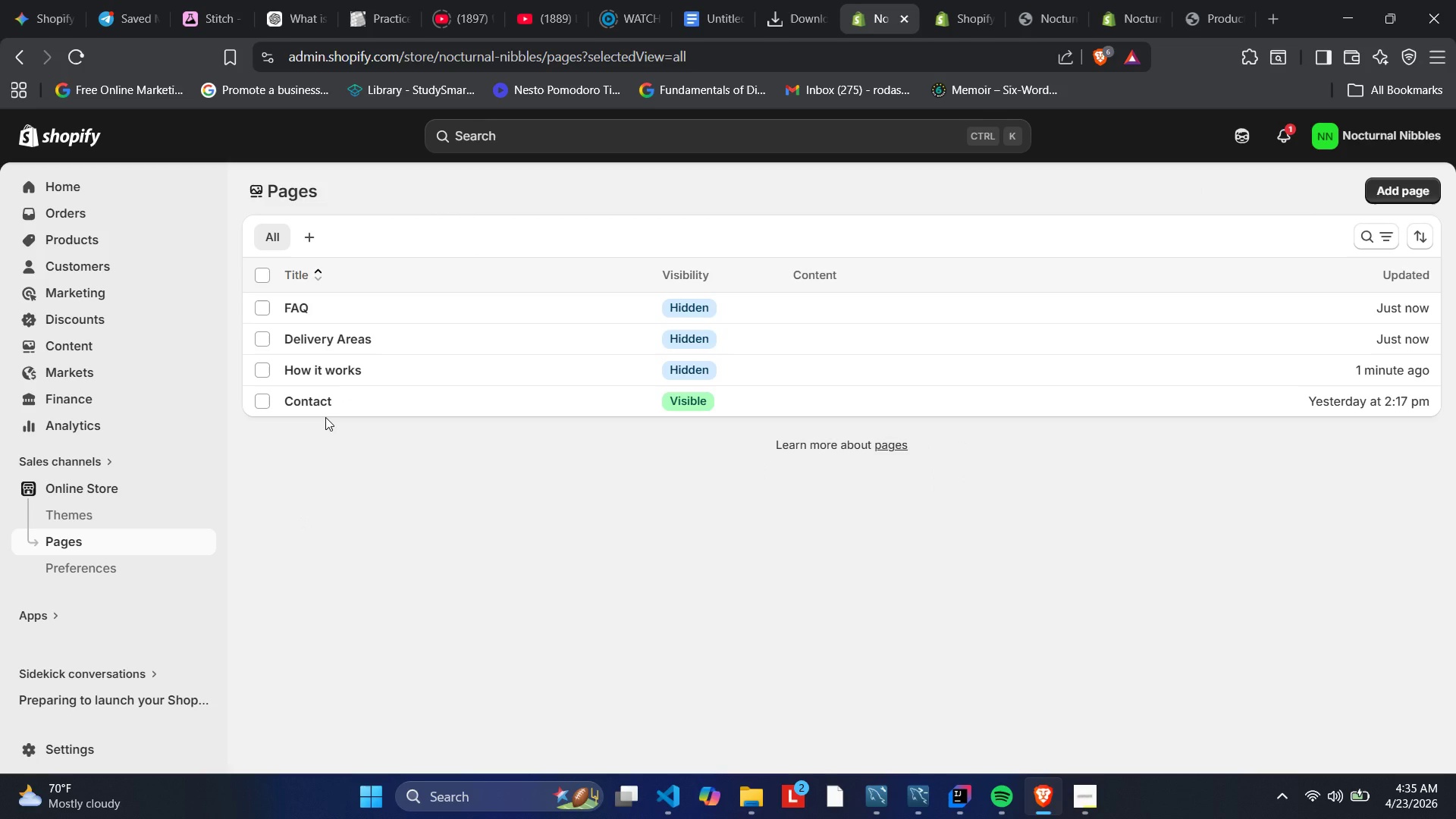 
wait(9.42)
 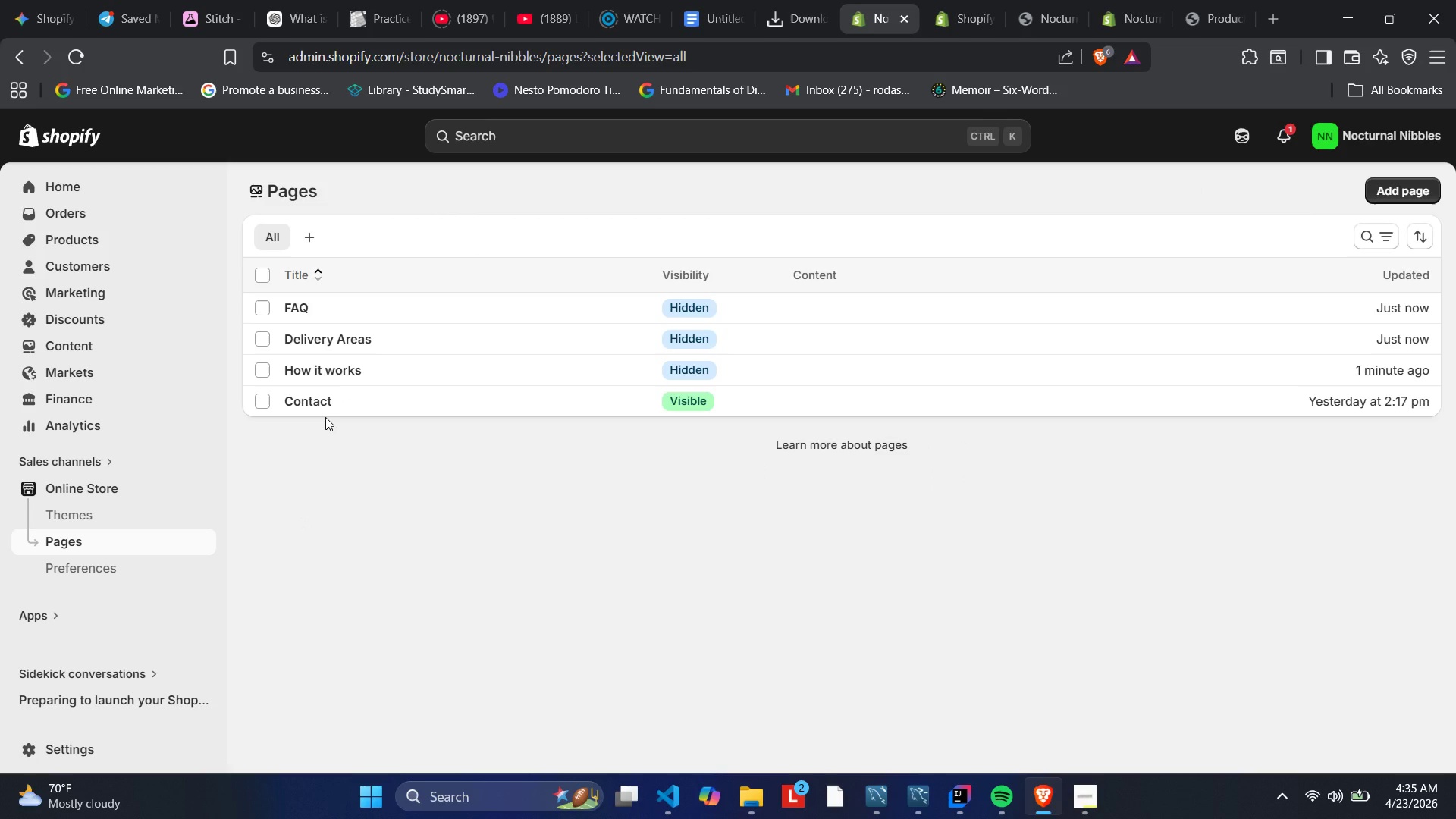 
left_click([109, 474])
 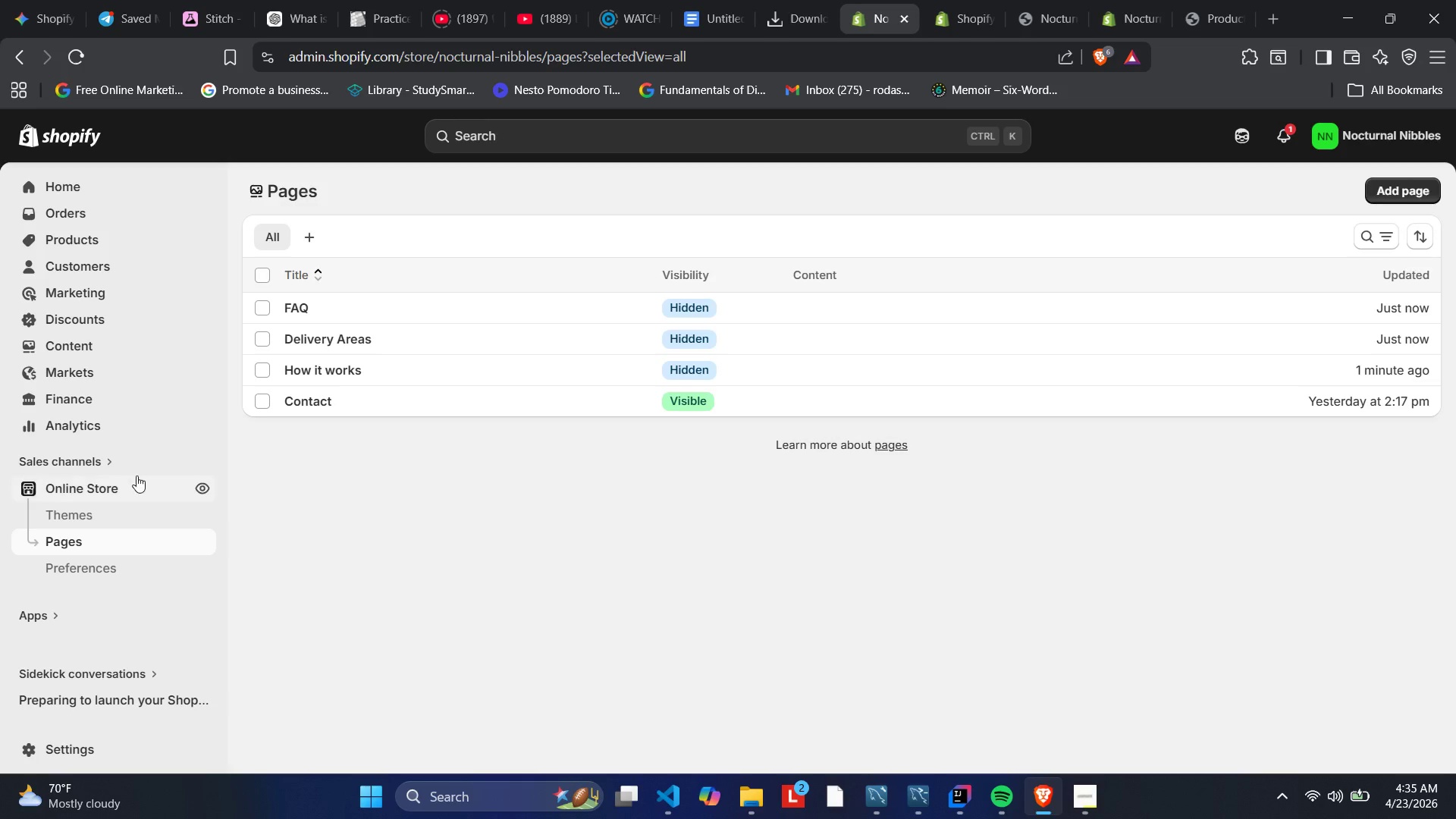 
left_click([136, 475])
 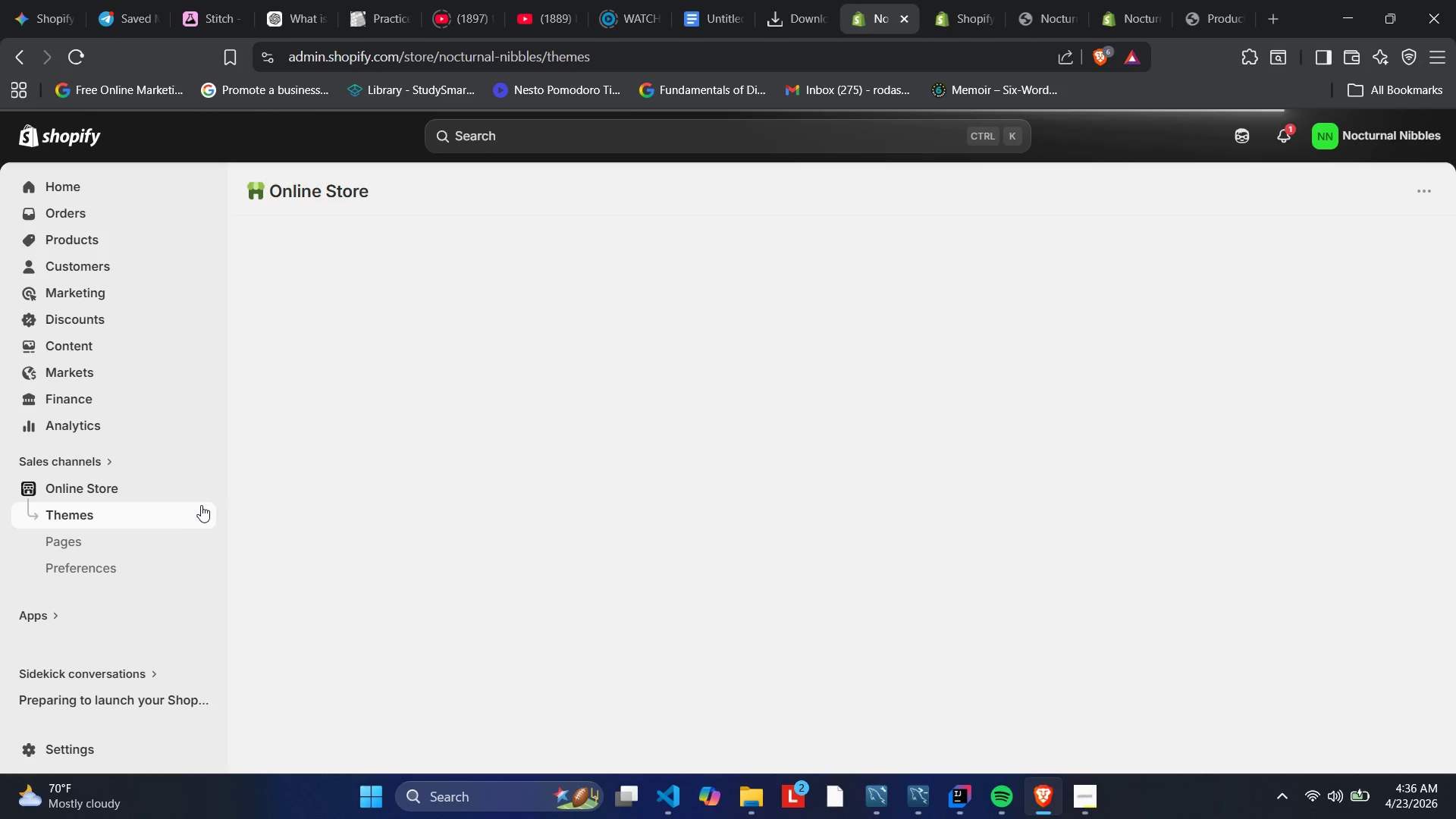 
wait(5.12)
 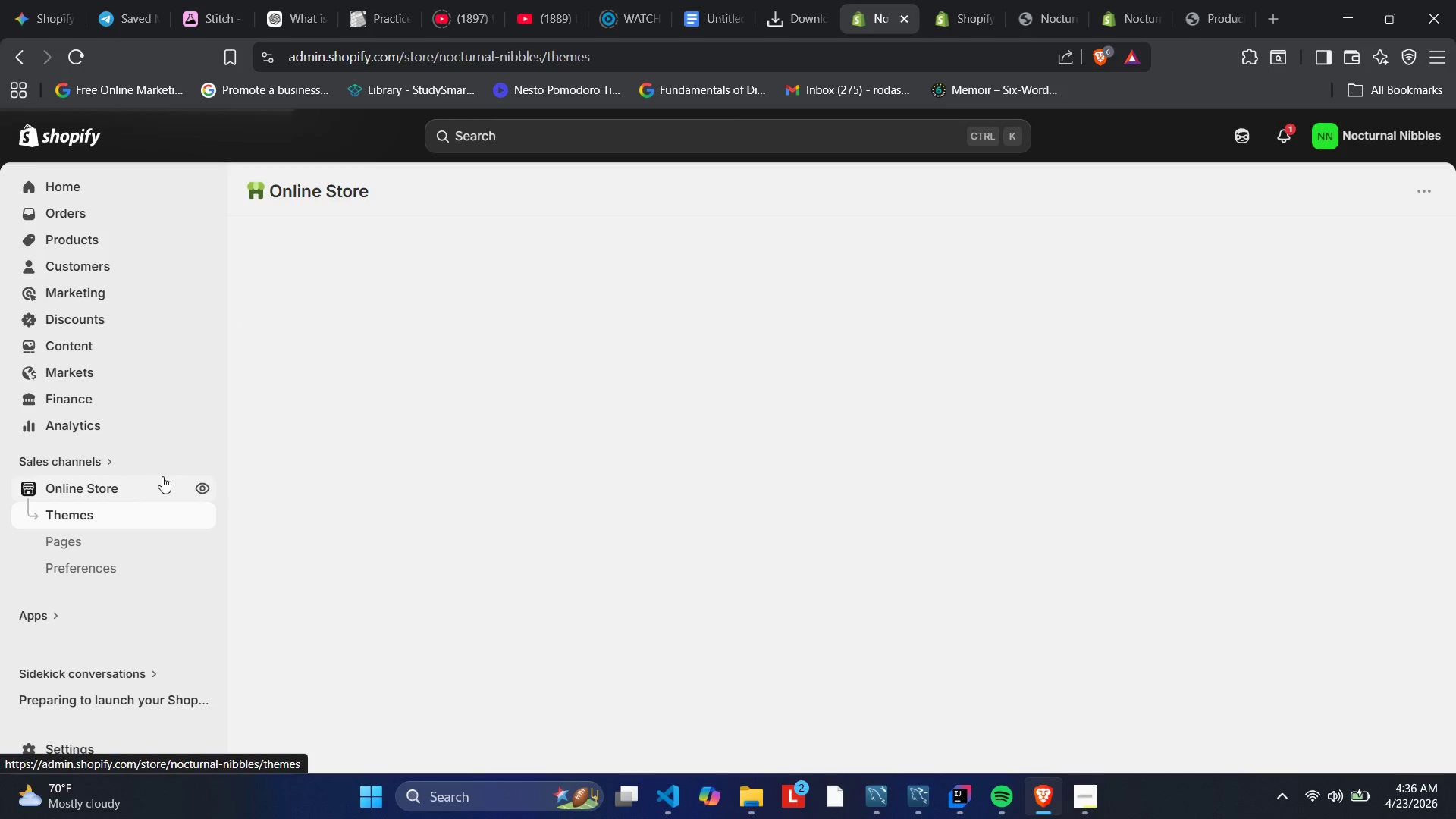 
left_click([202, 505])
 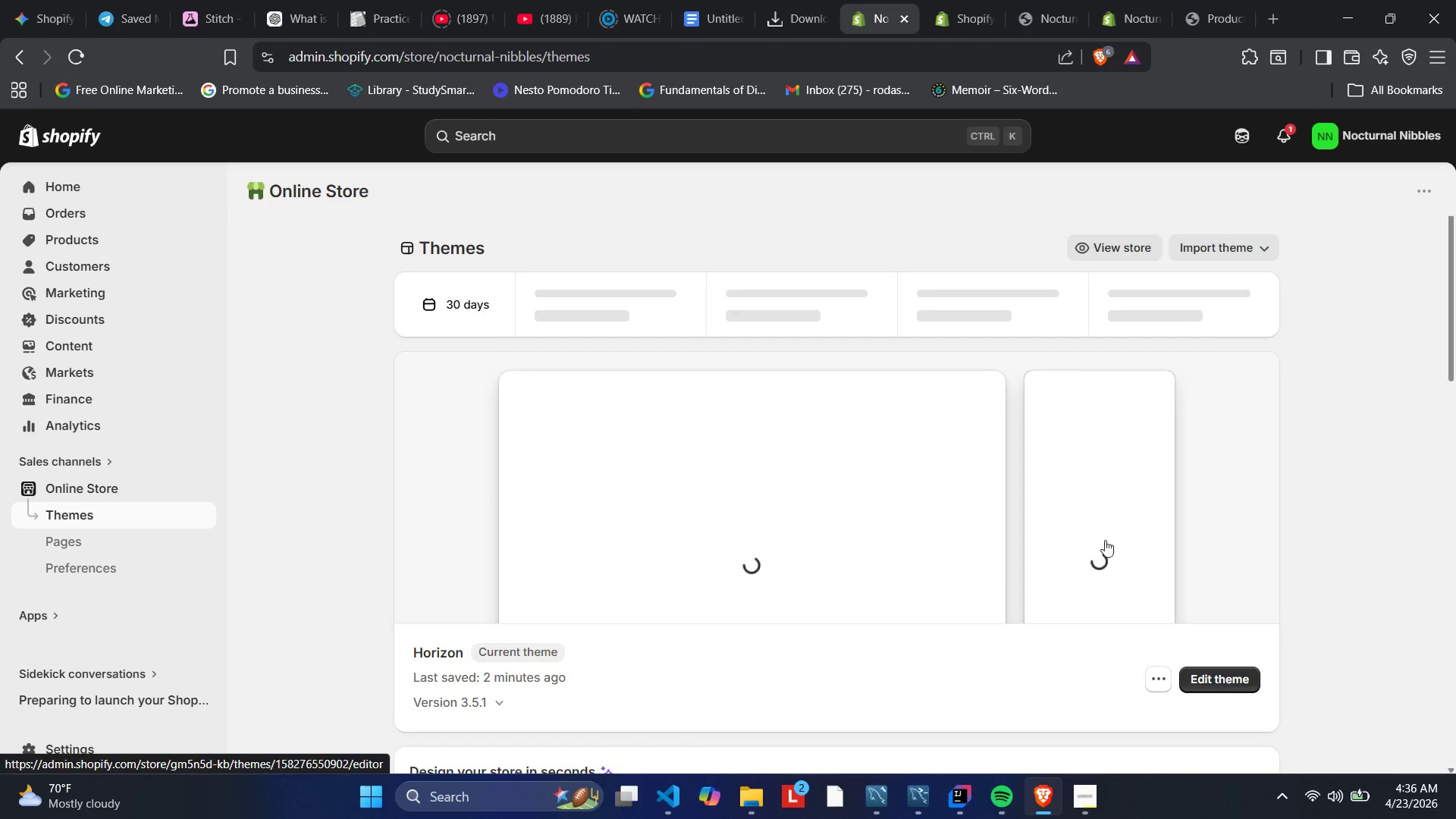 
wait(5.53)
 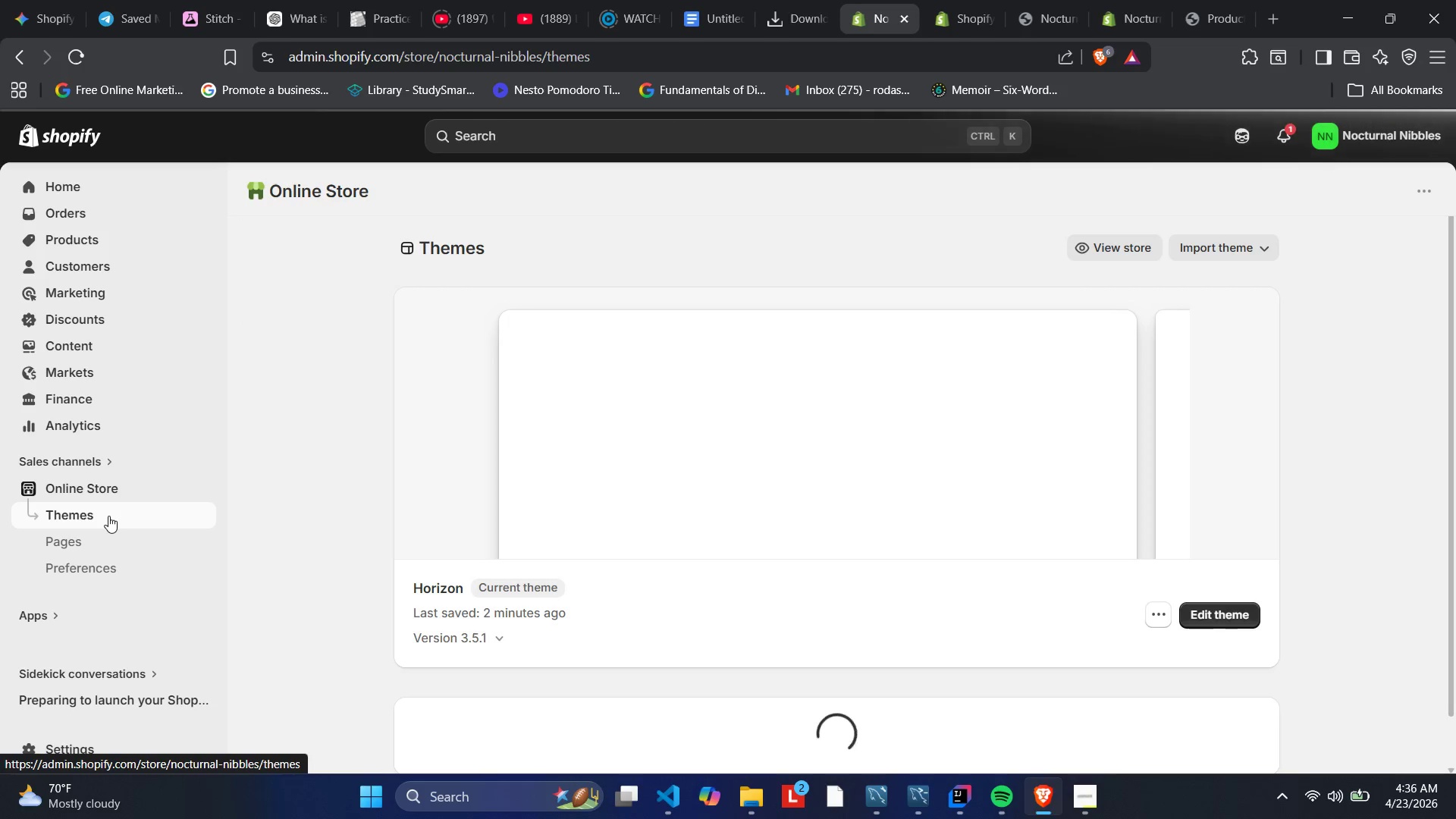 
left_click([1201, 682])
 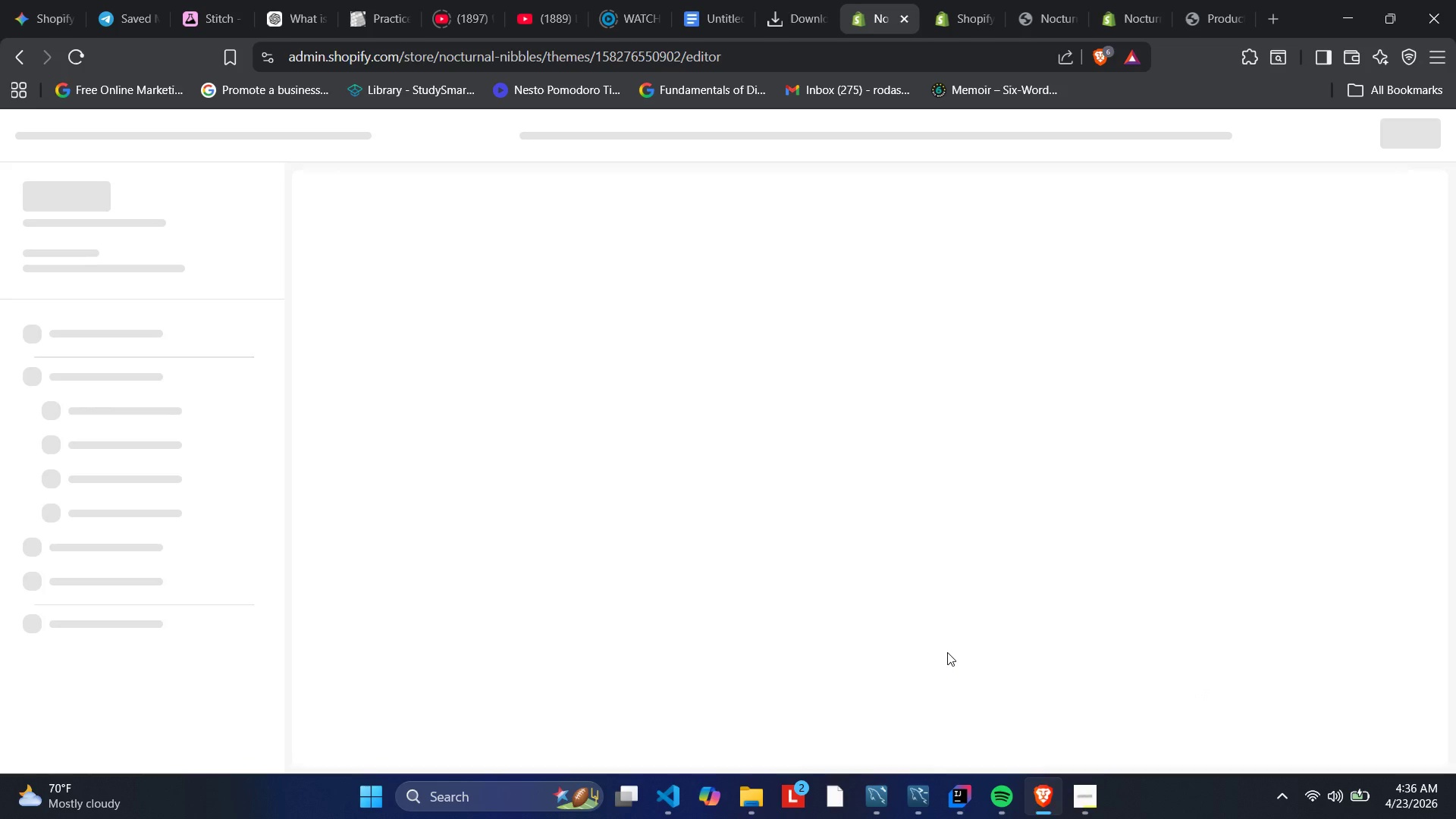 
wait(9.64)
 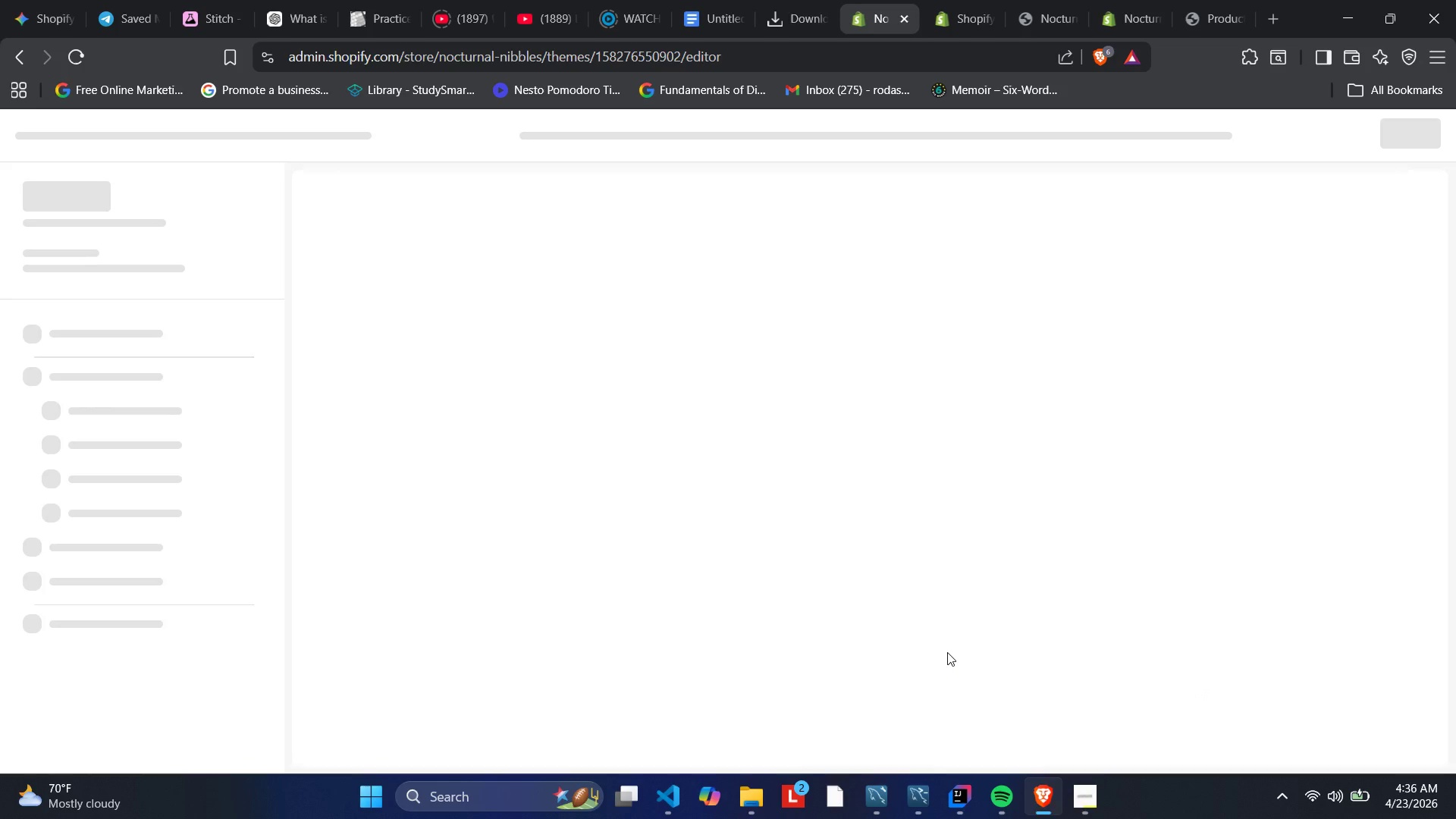 
left_click([1083, 801])